 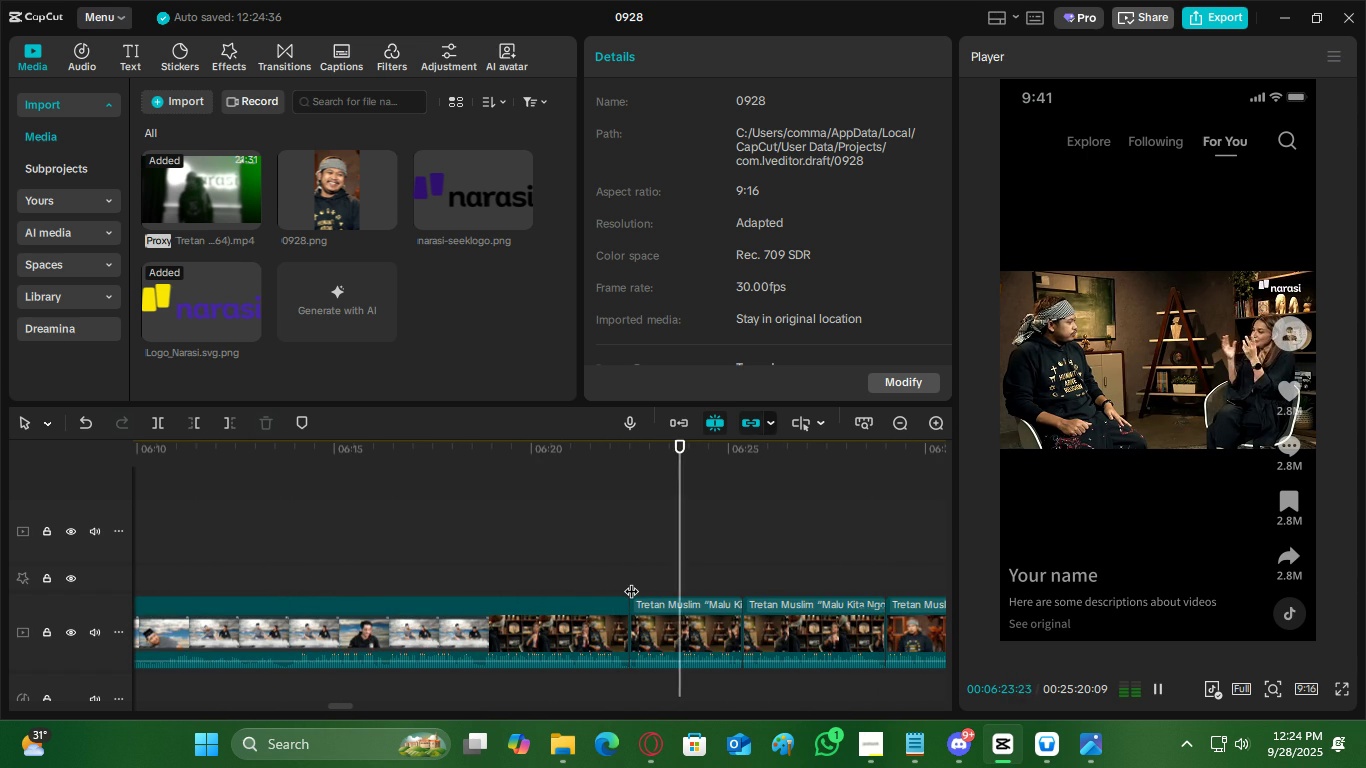 
key(Space)
 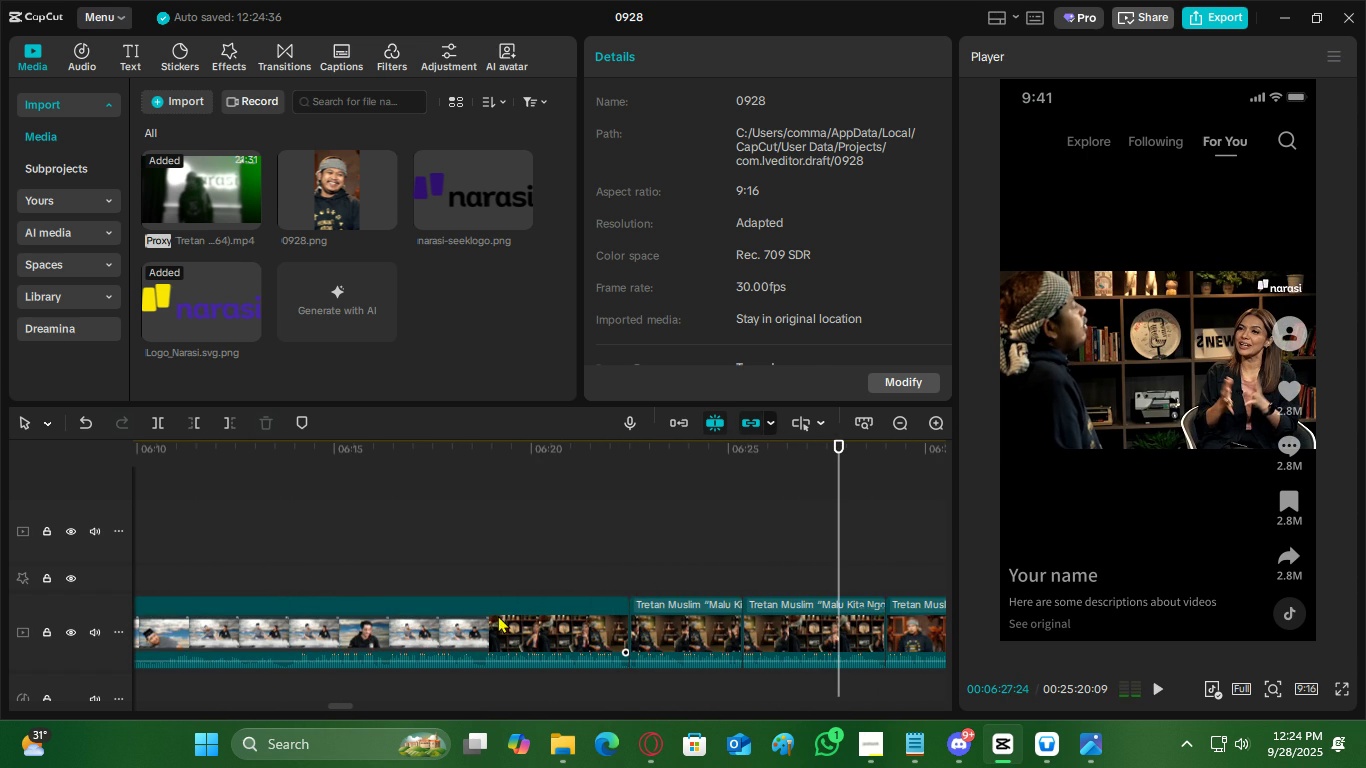 
left_click([498, 615])
 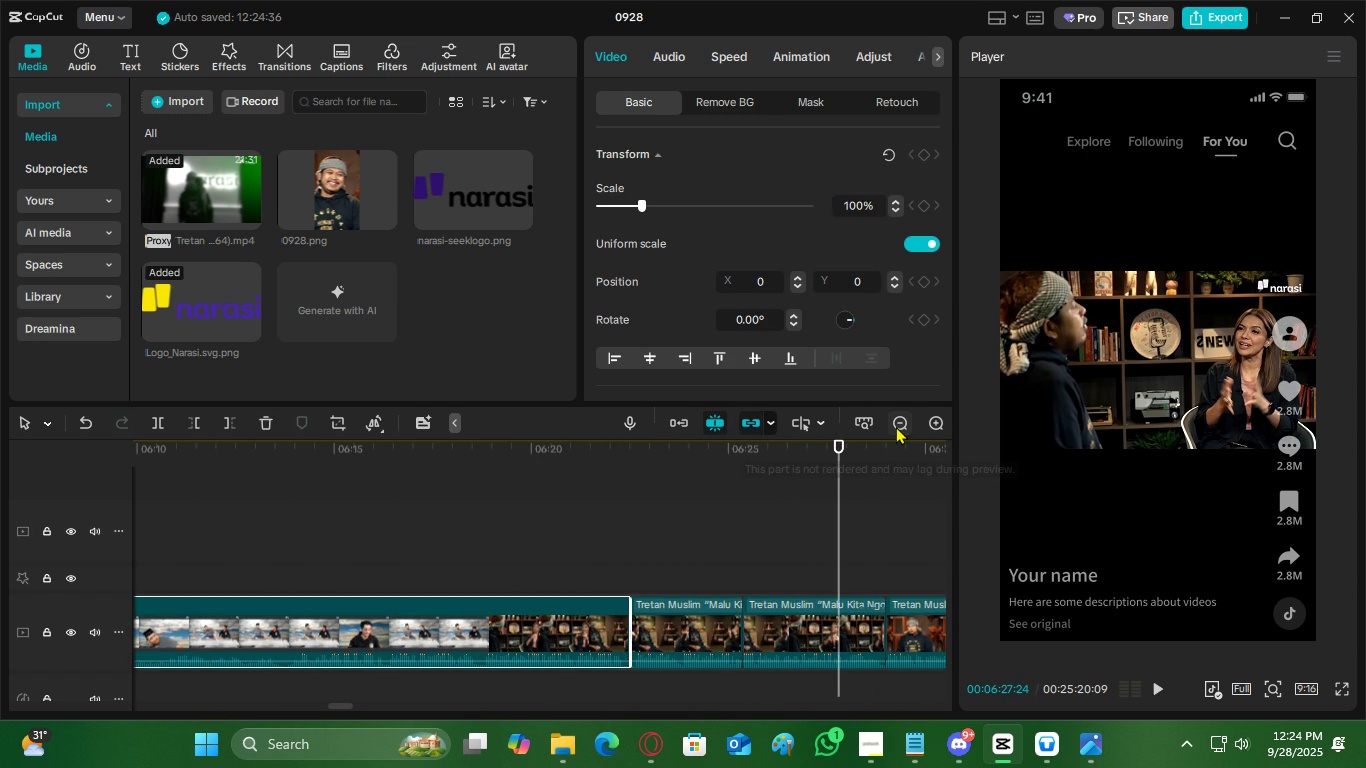 
double_click([896, 426])
 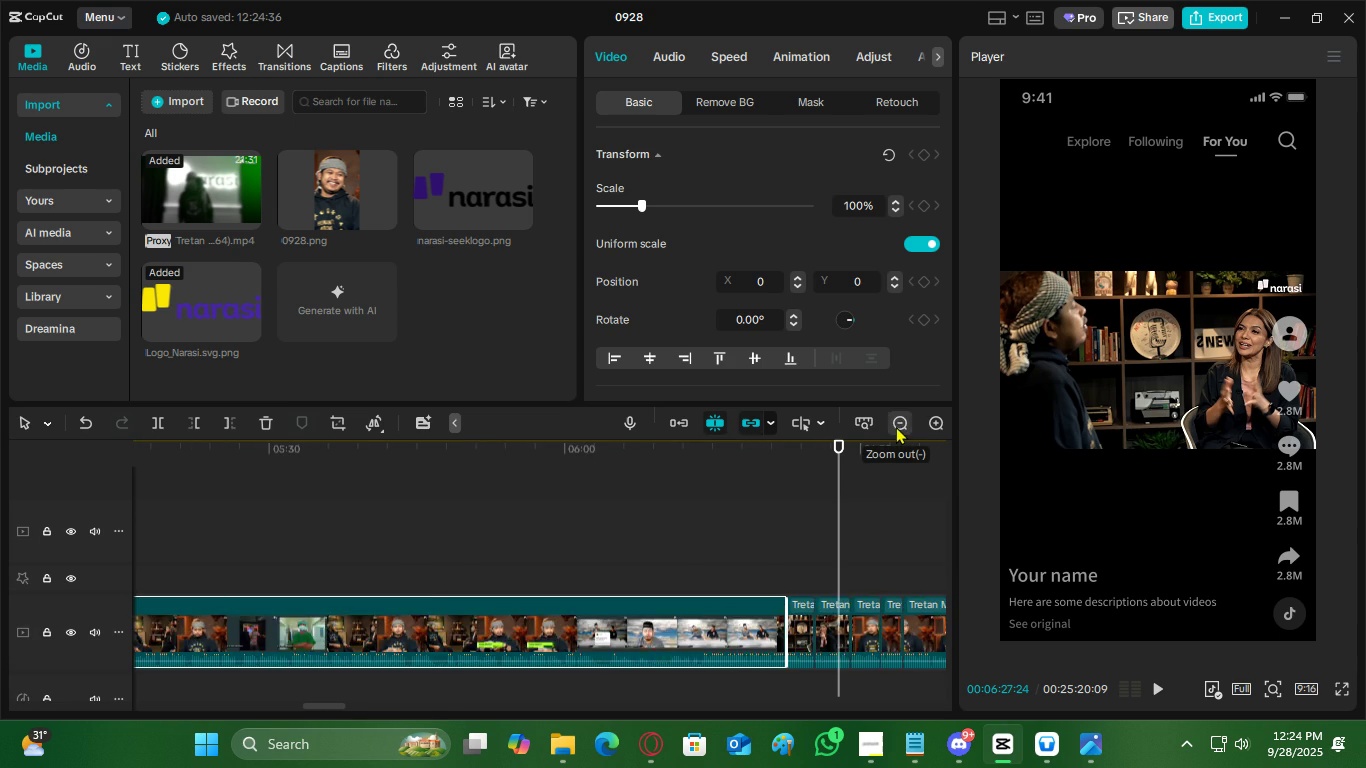 
triple_click([896, 426])
 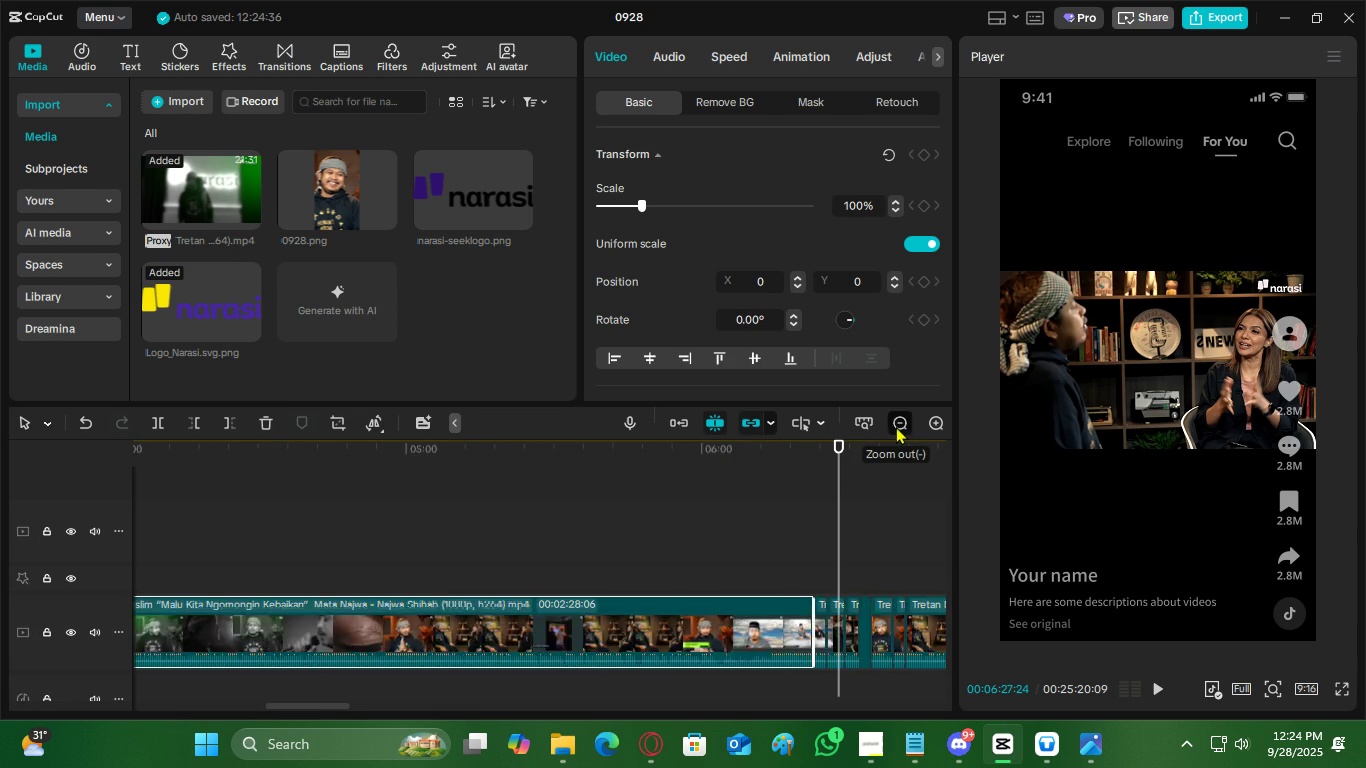 
triple_click([896, 426])
 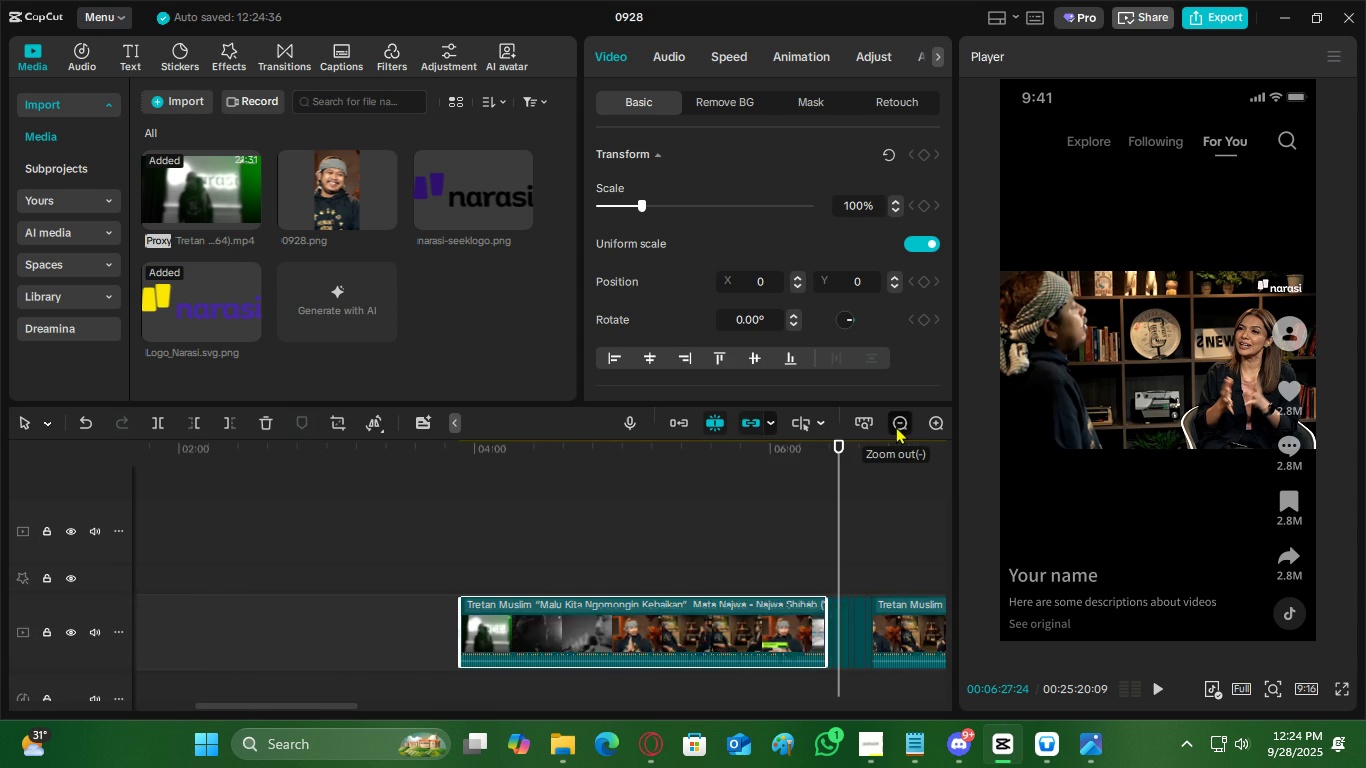 
triple_click([896, 426])
 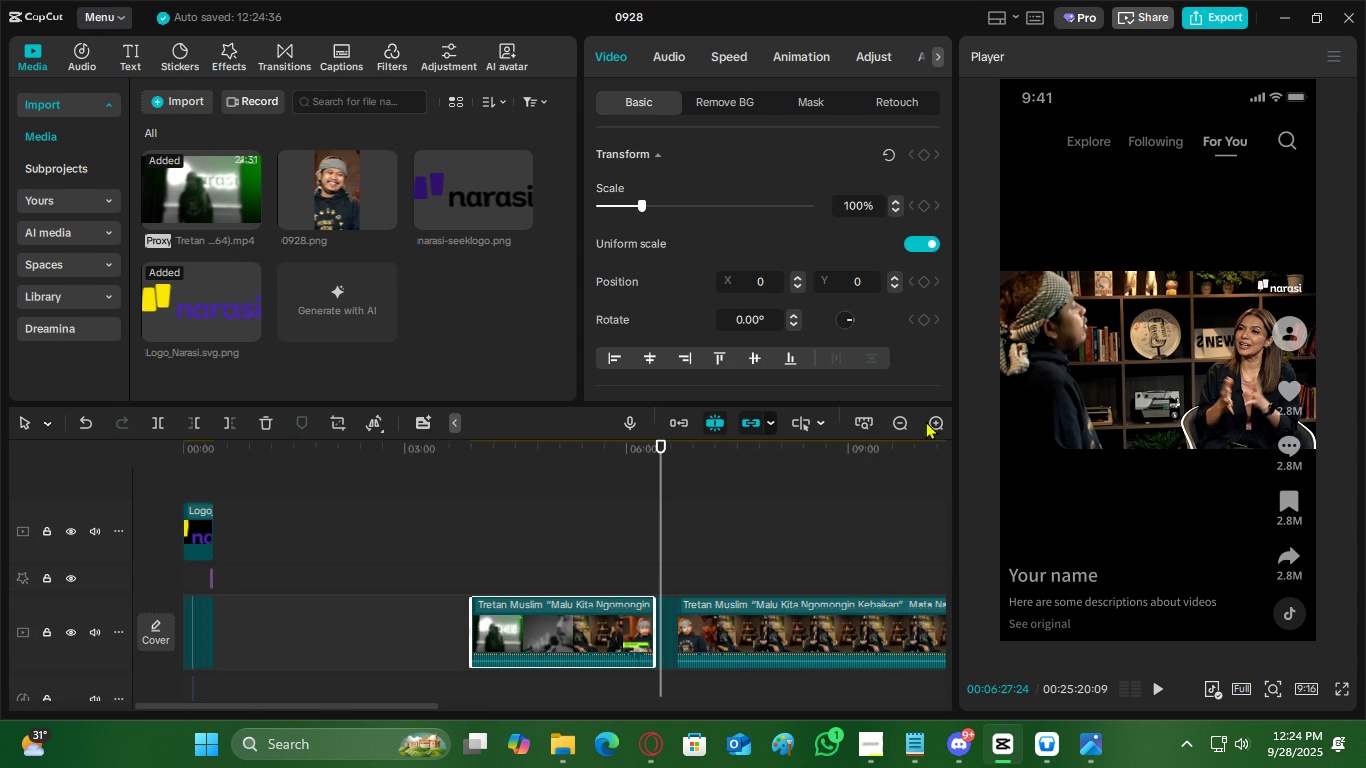 
double_click([927, 421])